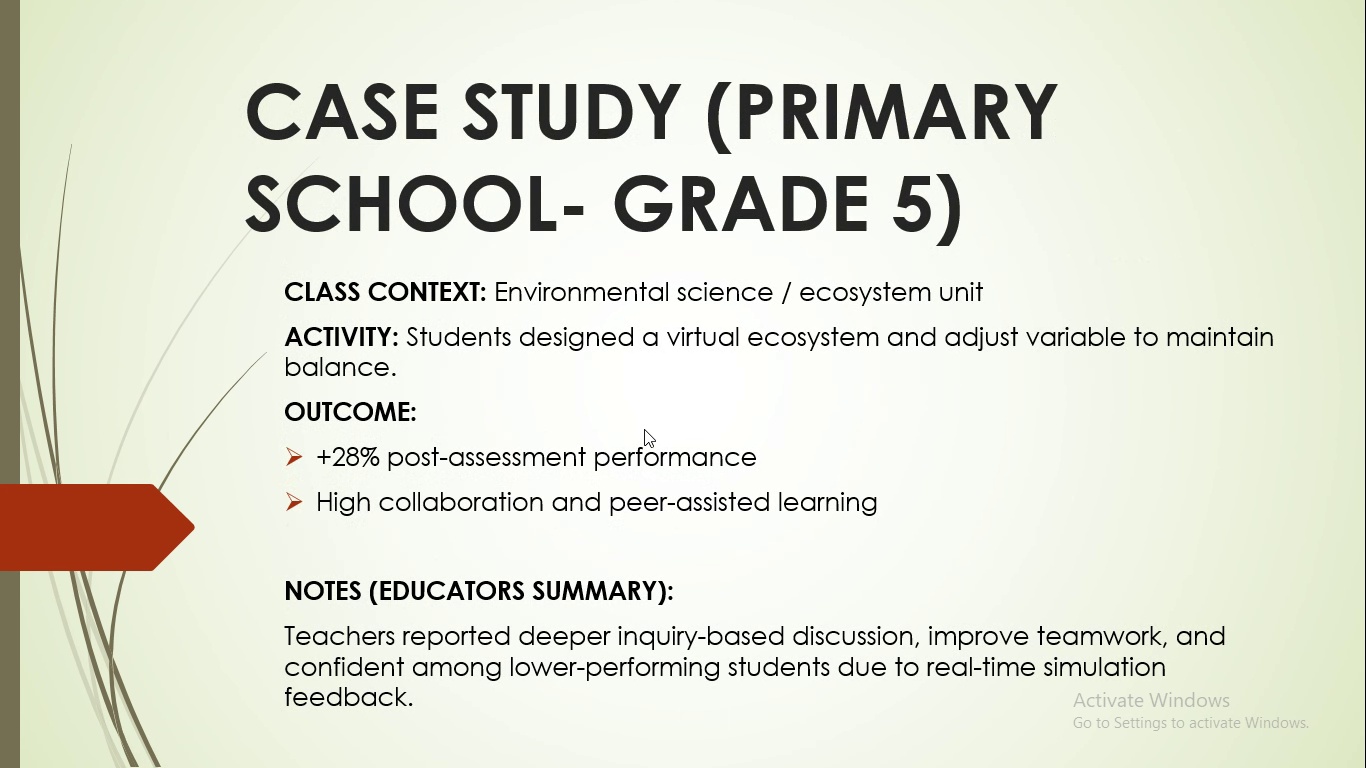 
left_click([644, 429])
 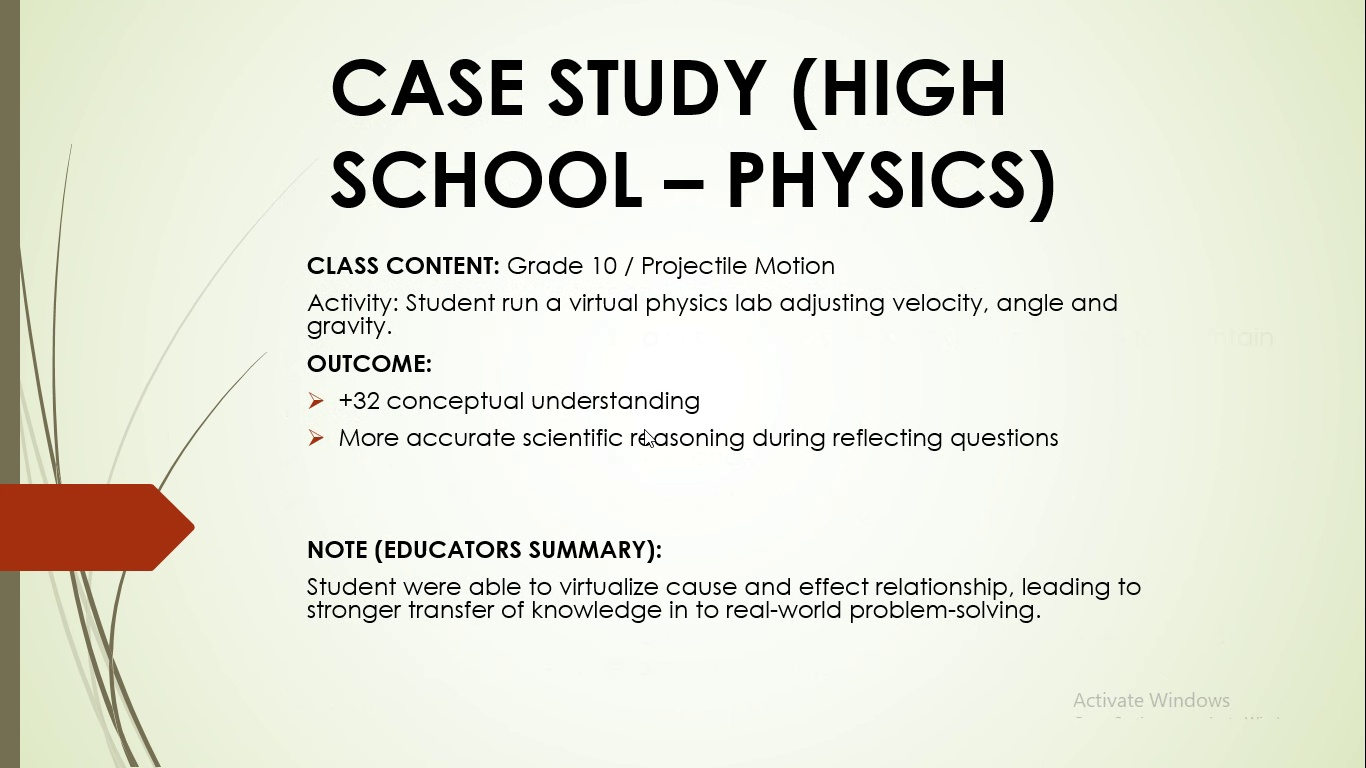 
left_click([644, 429])
 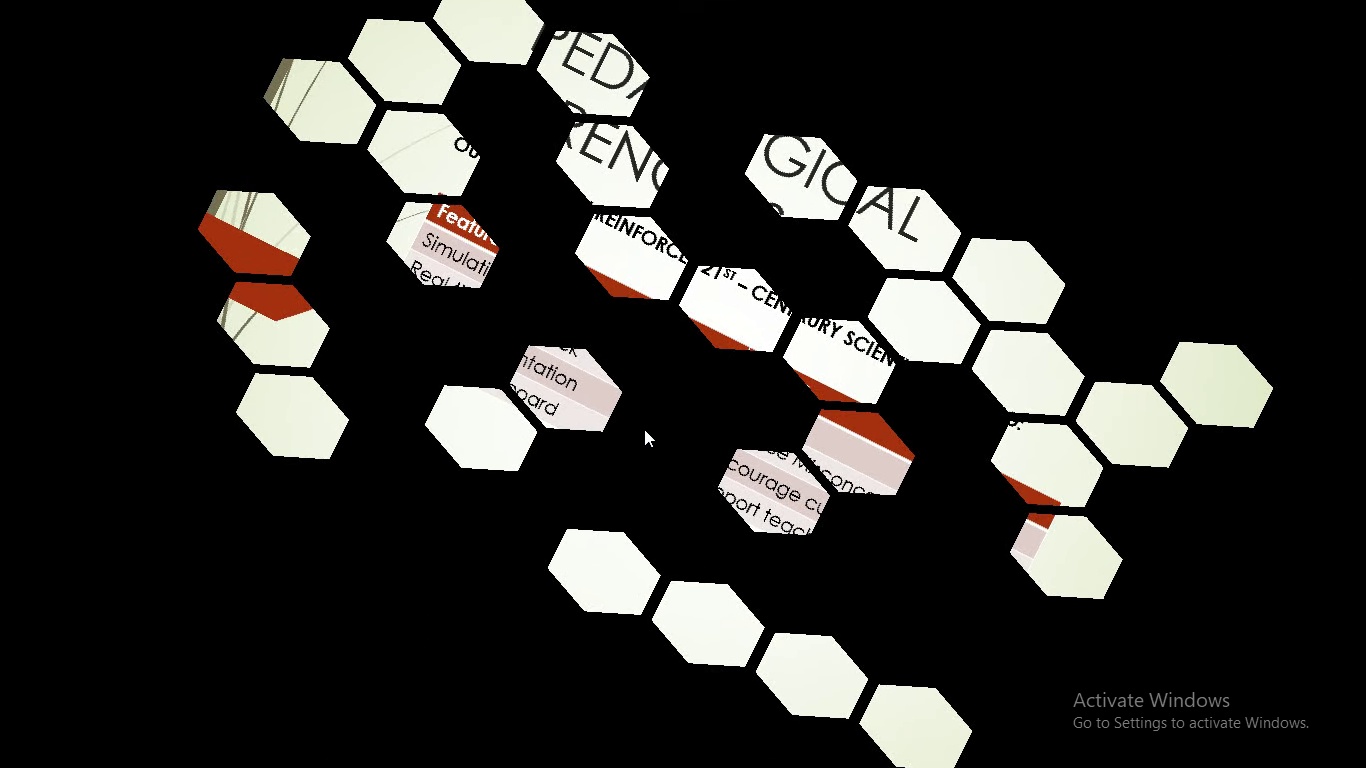 
left_click([644, 429])
 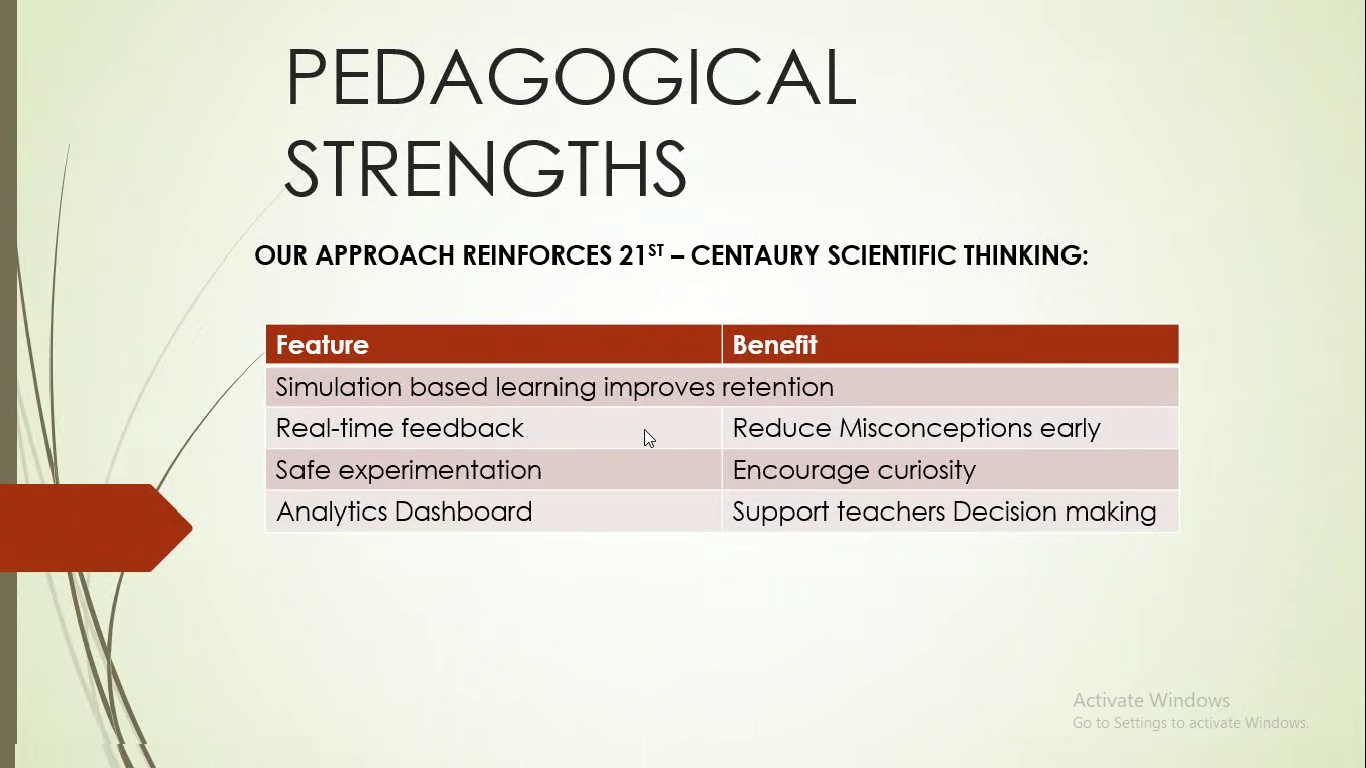 
left_click([644, 429])
 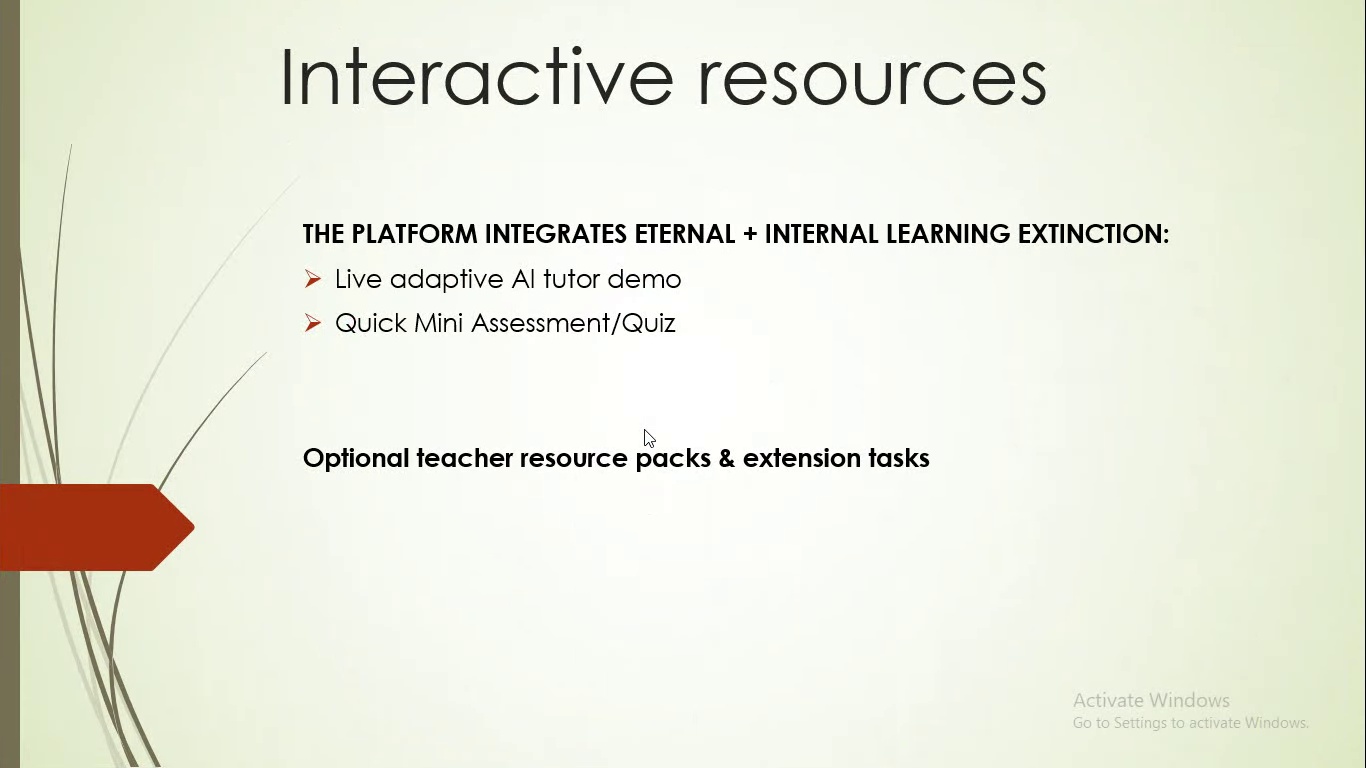 
left_click([644, 429])
 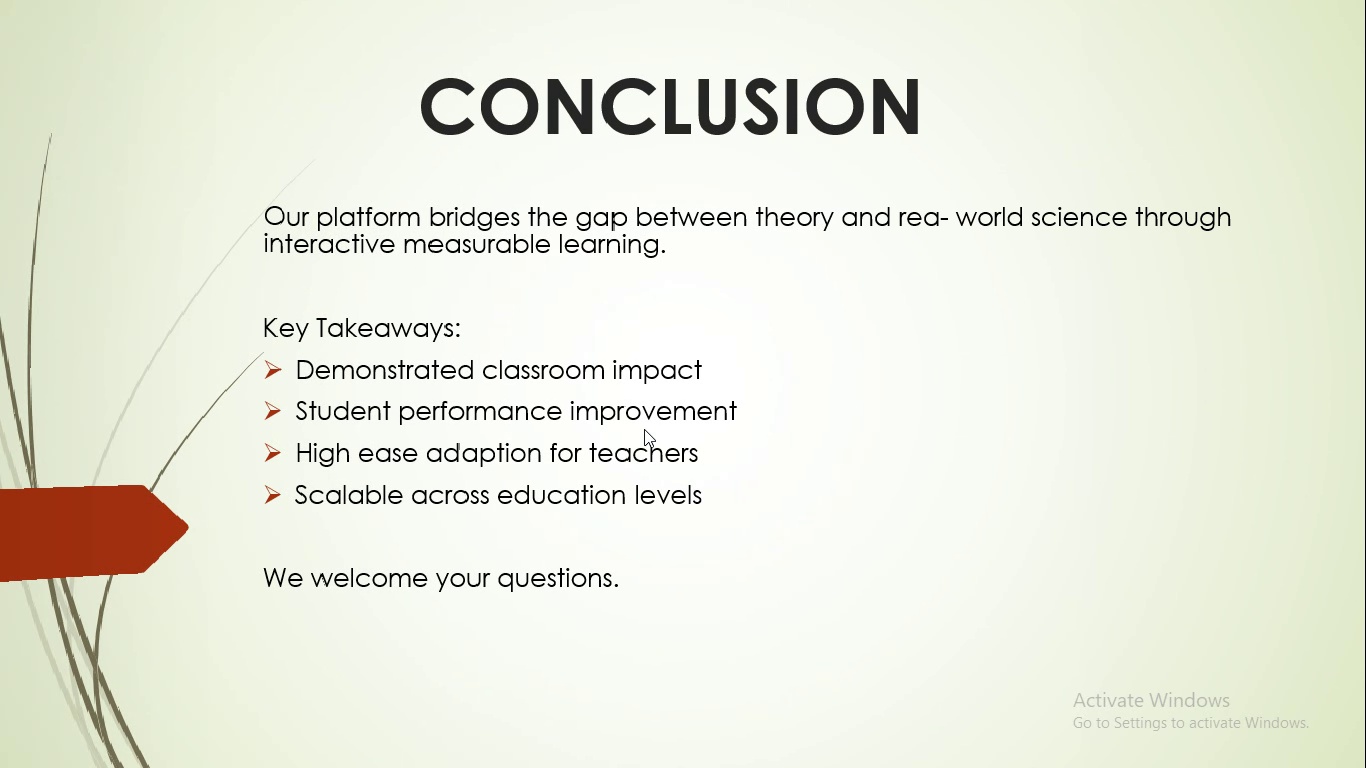 
left_click([644, 429])
 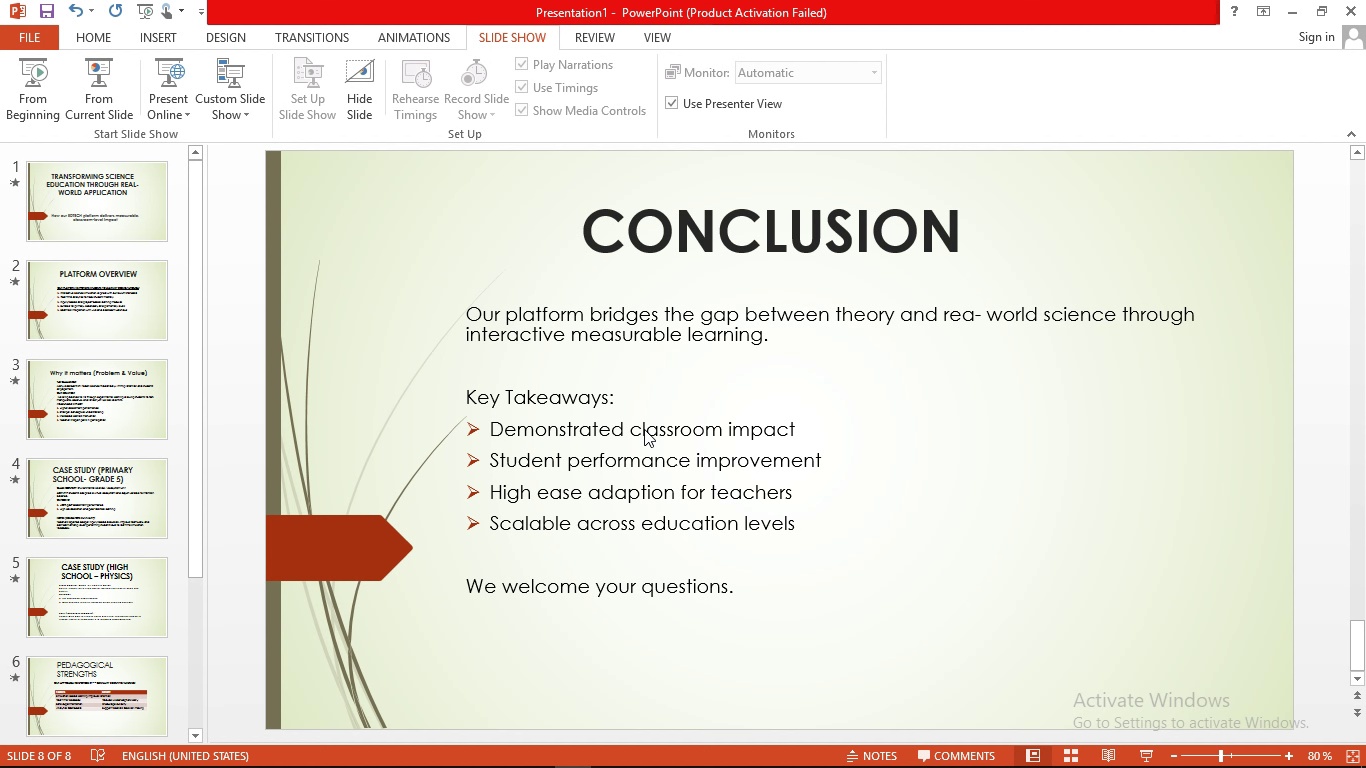 
left_click([644, 429])
 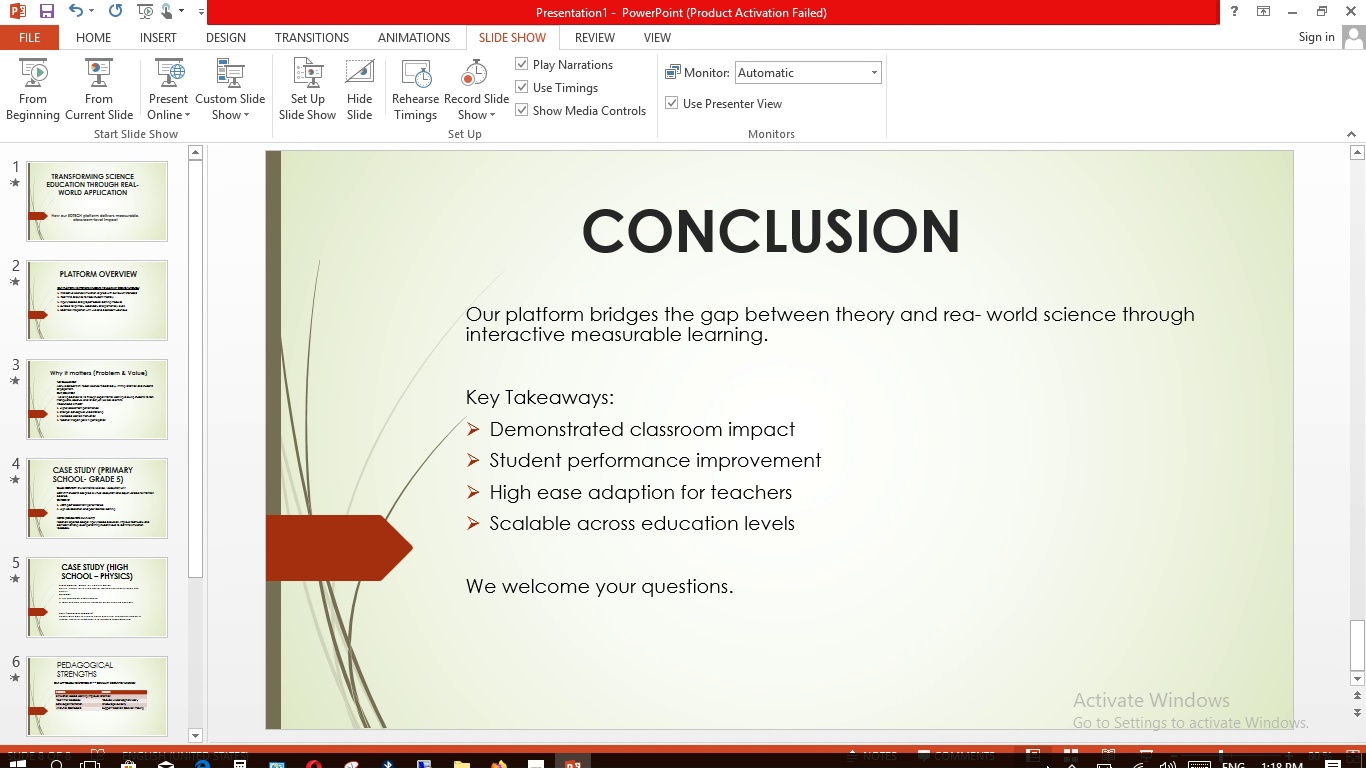 
mouse_move([1070, 737])
 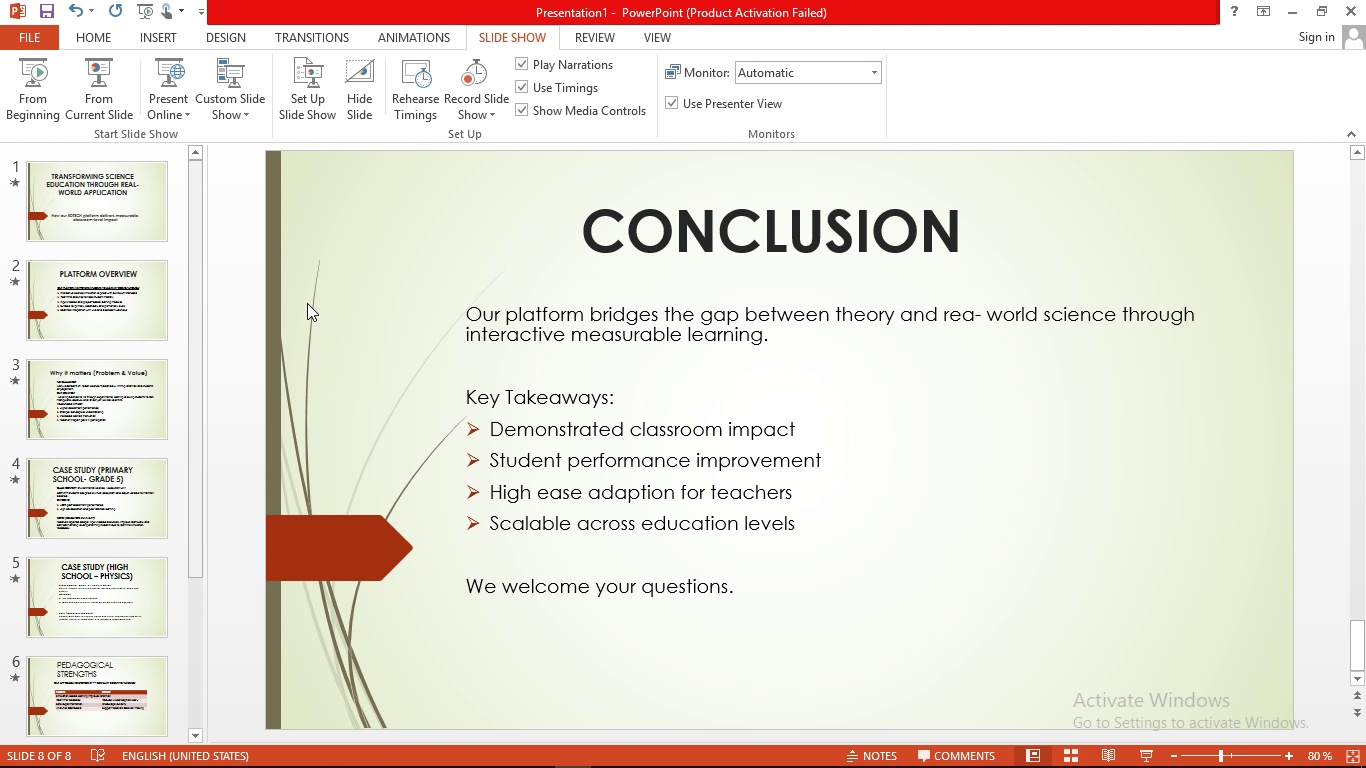 
key(Control+S)
 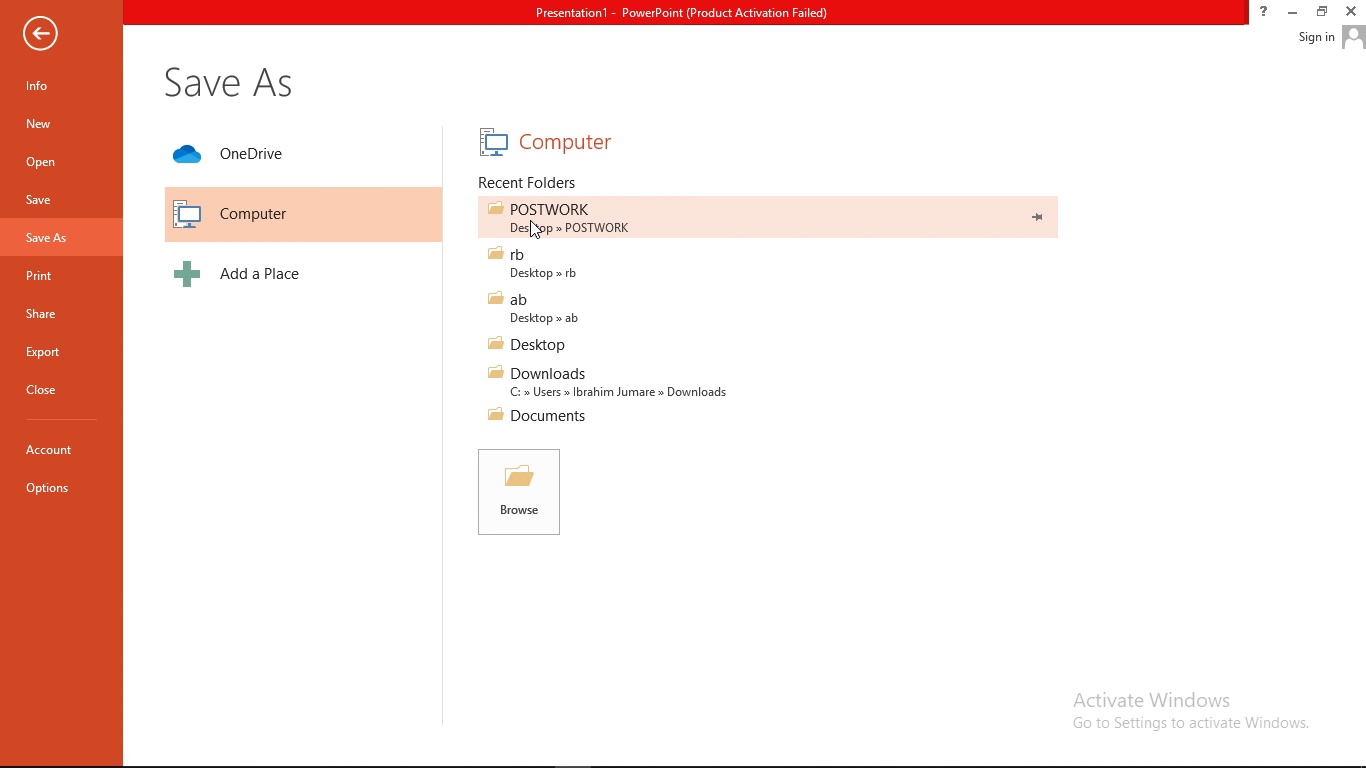 
double_click([540, 217])
 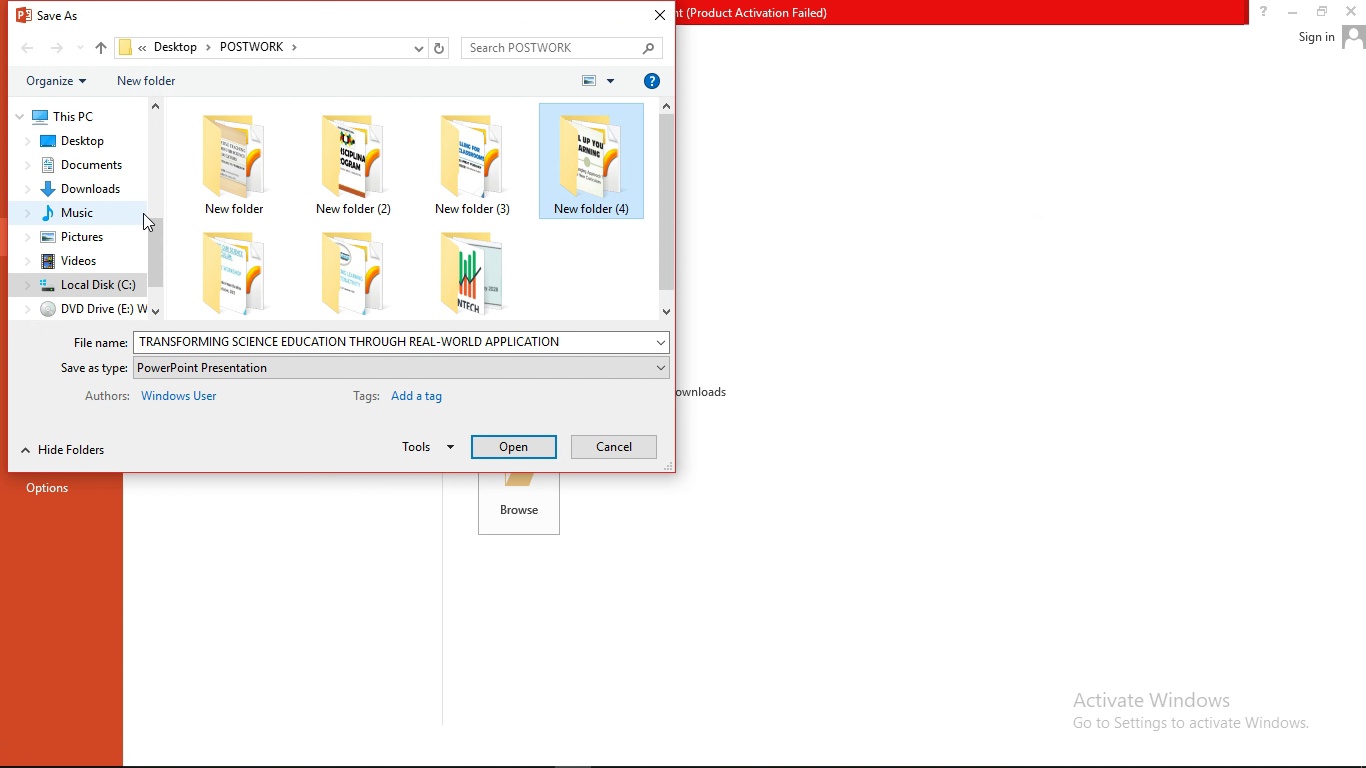 
left_click_drag(start_coordinate=[151, 240], to_coordinate=[150, 122])
 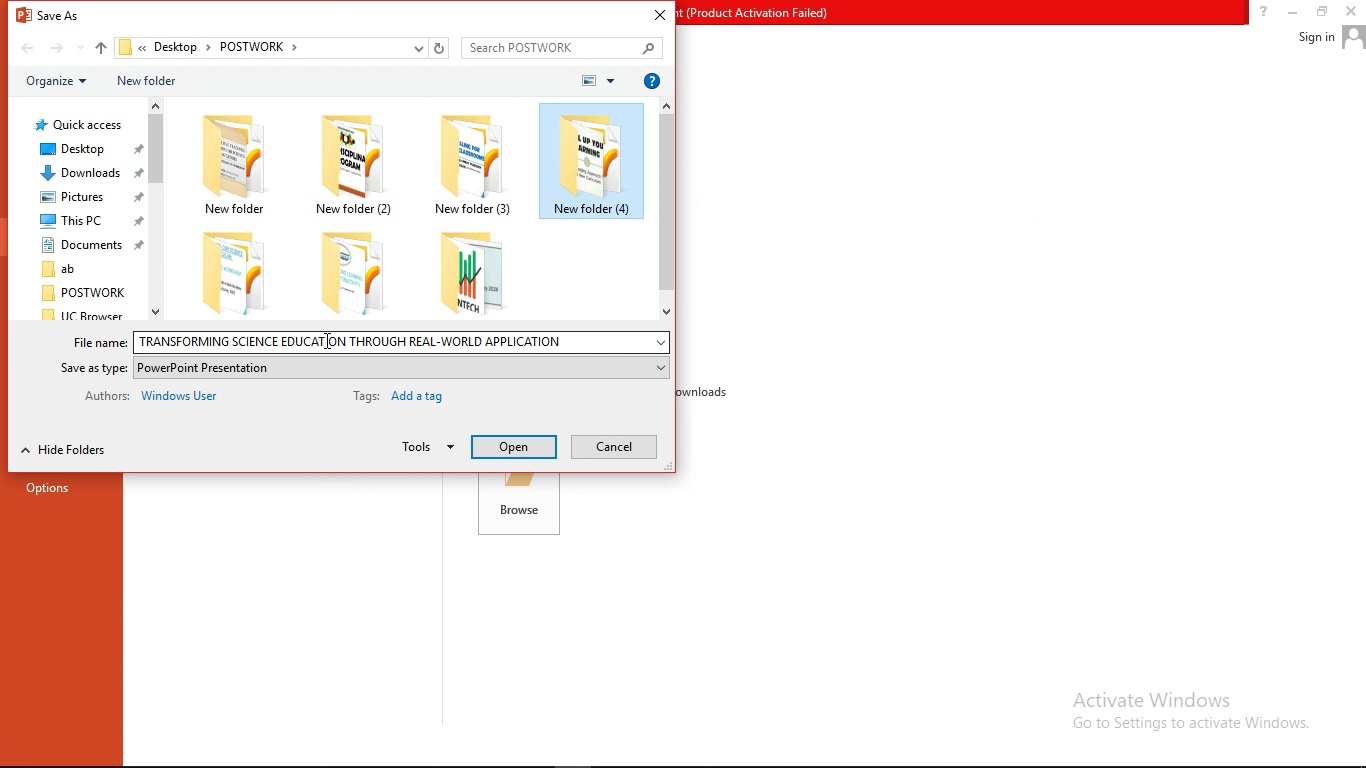 
left_click([325, 340])
 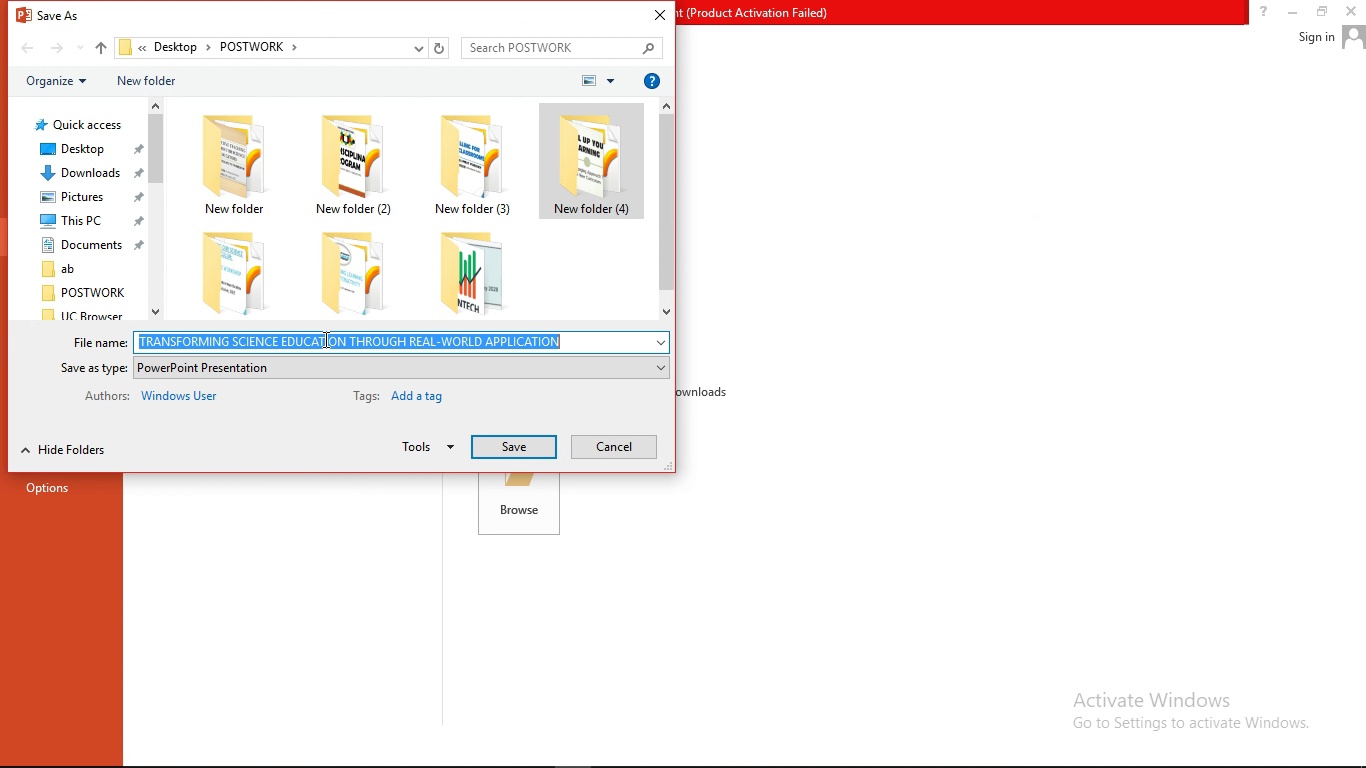 
key(Control+A)
 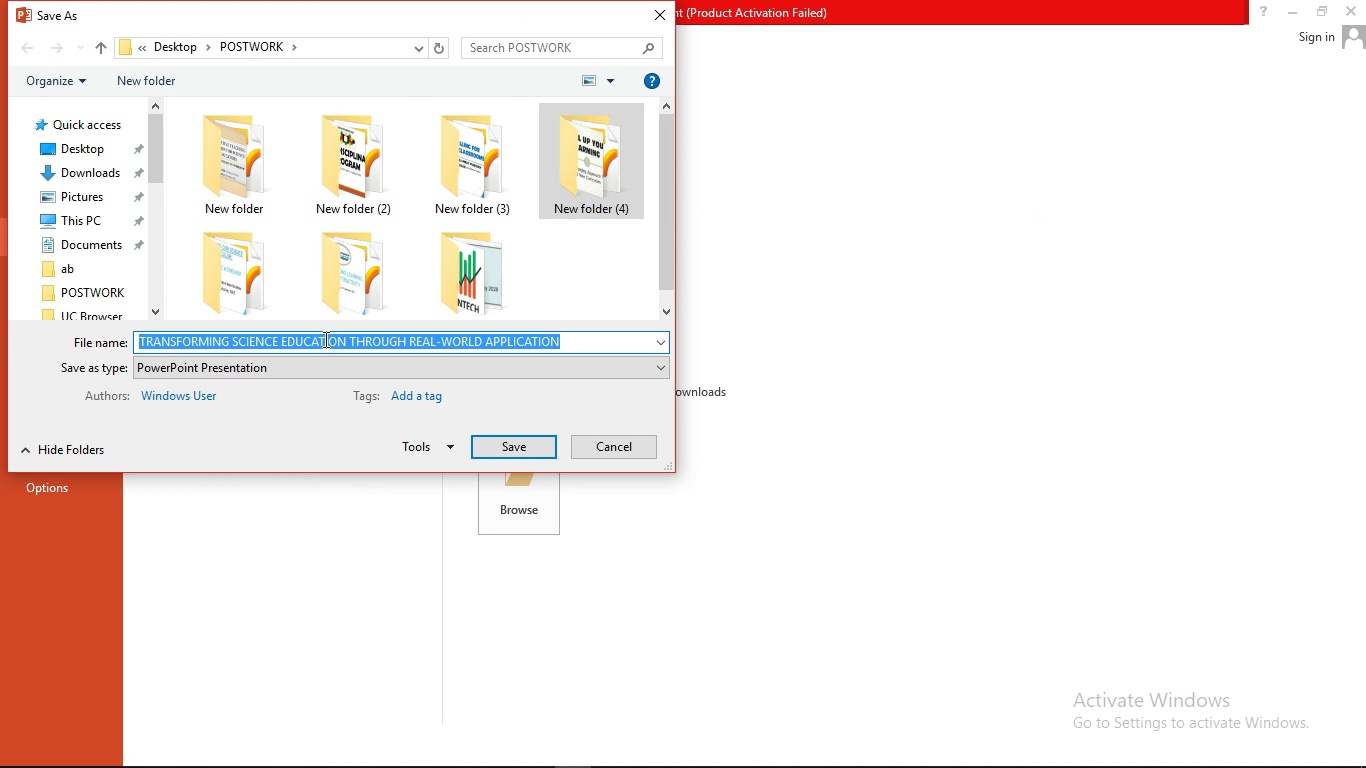 
key(Control+C)
 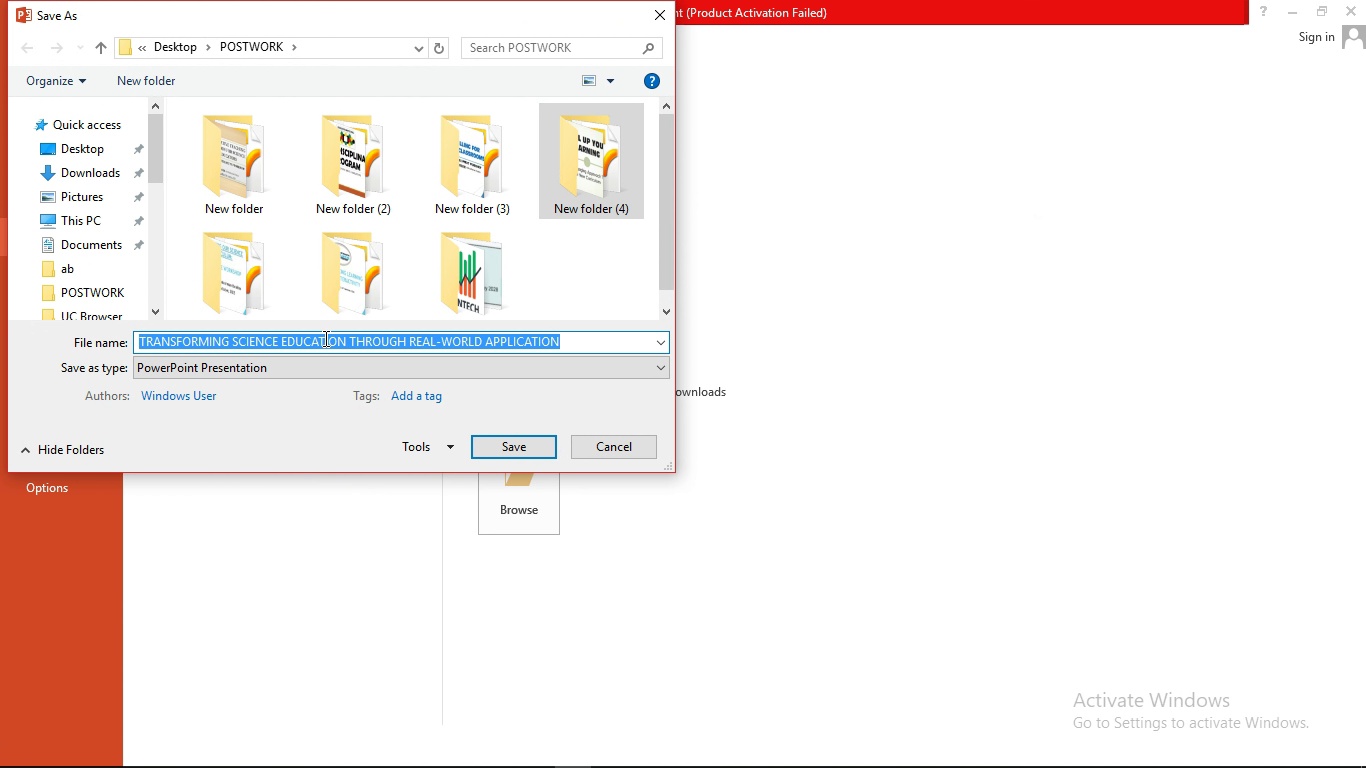 
key(Control+C)
 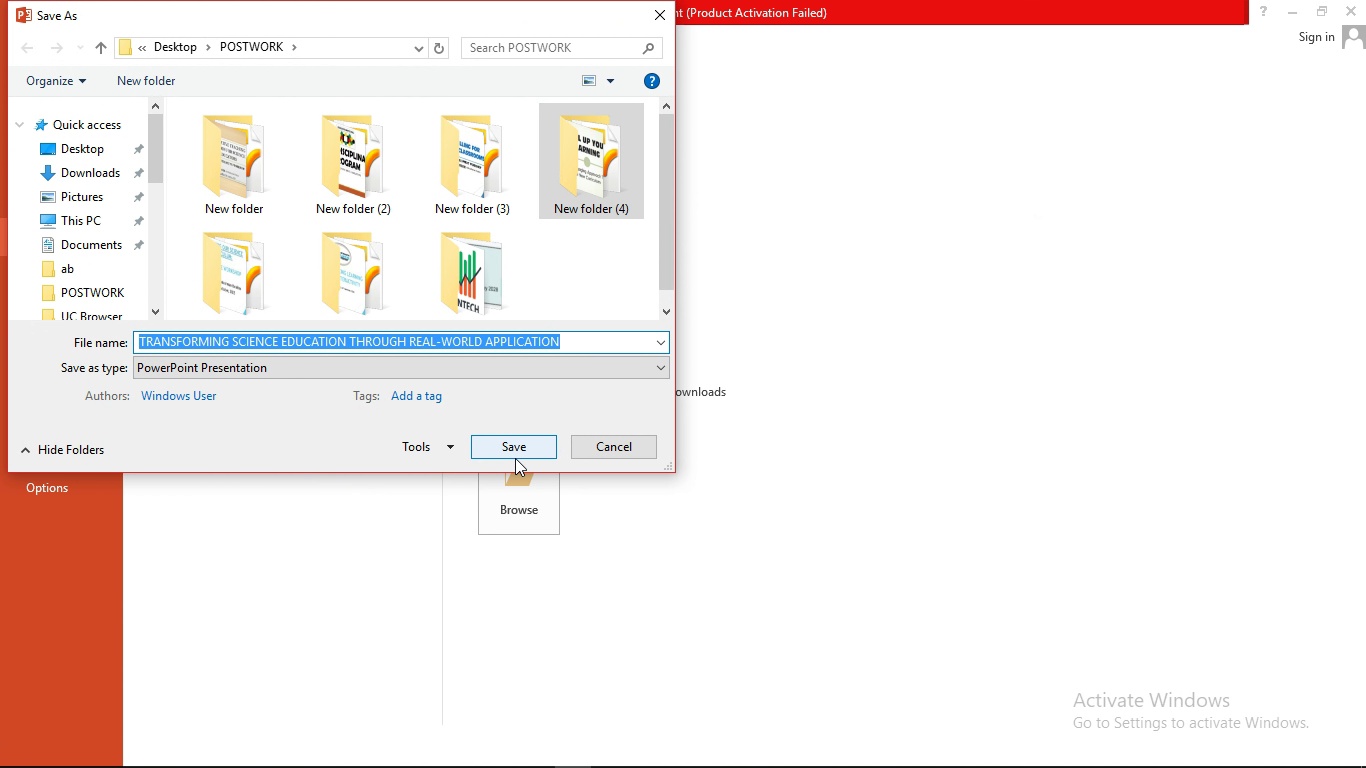 
left_click([507, 451])
 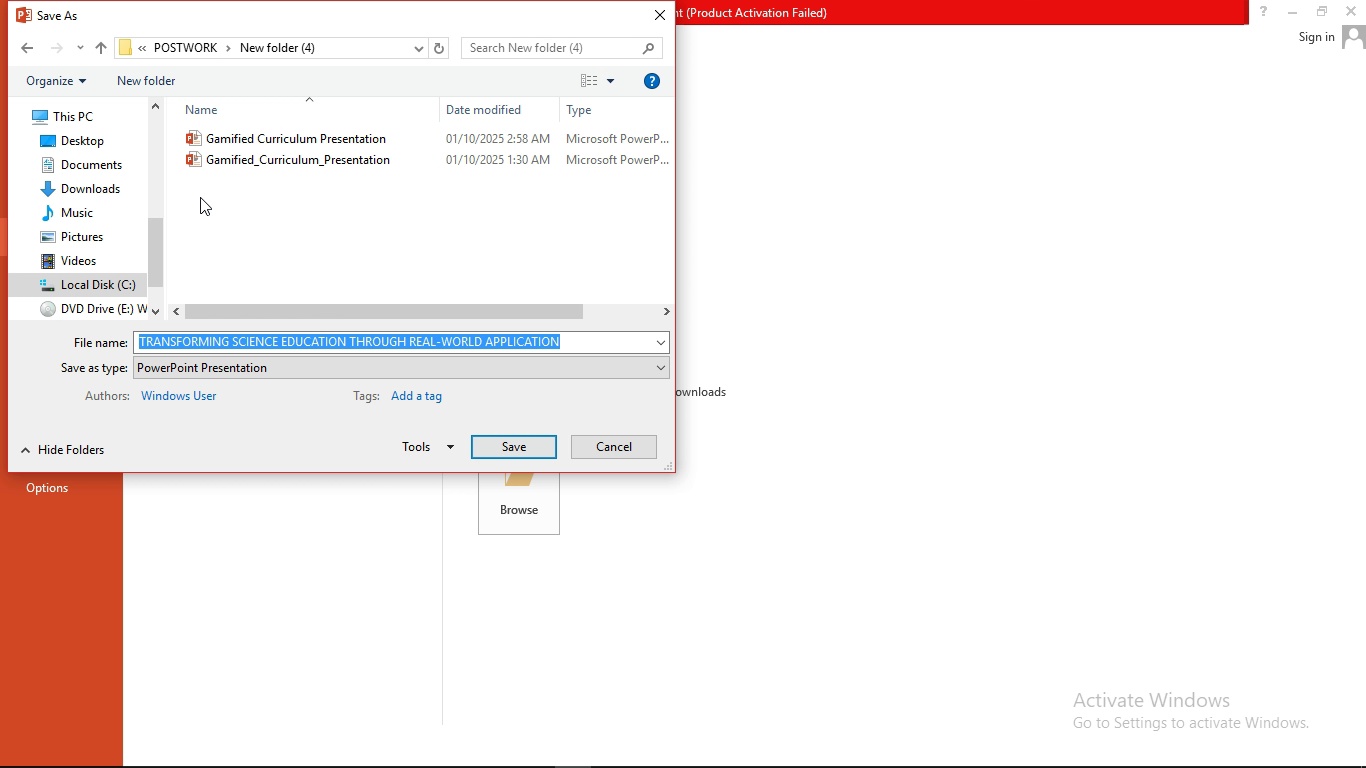 
left_click([207, 52])
 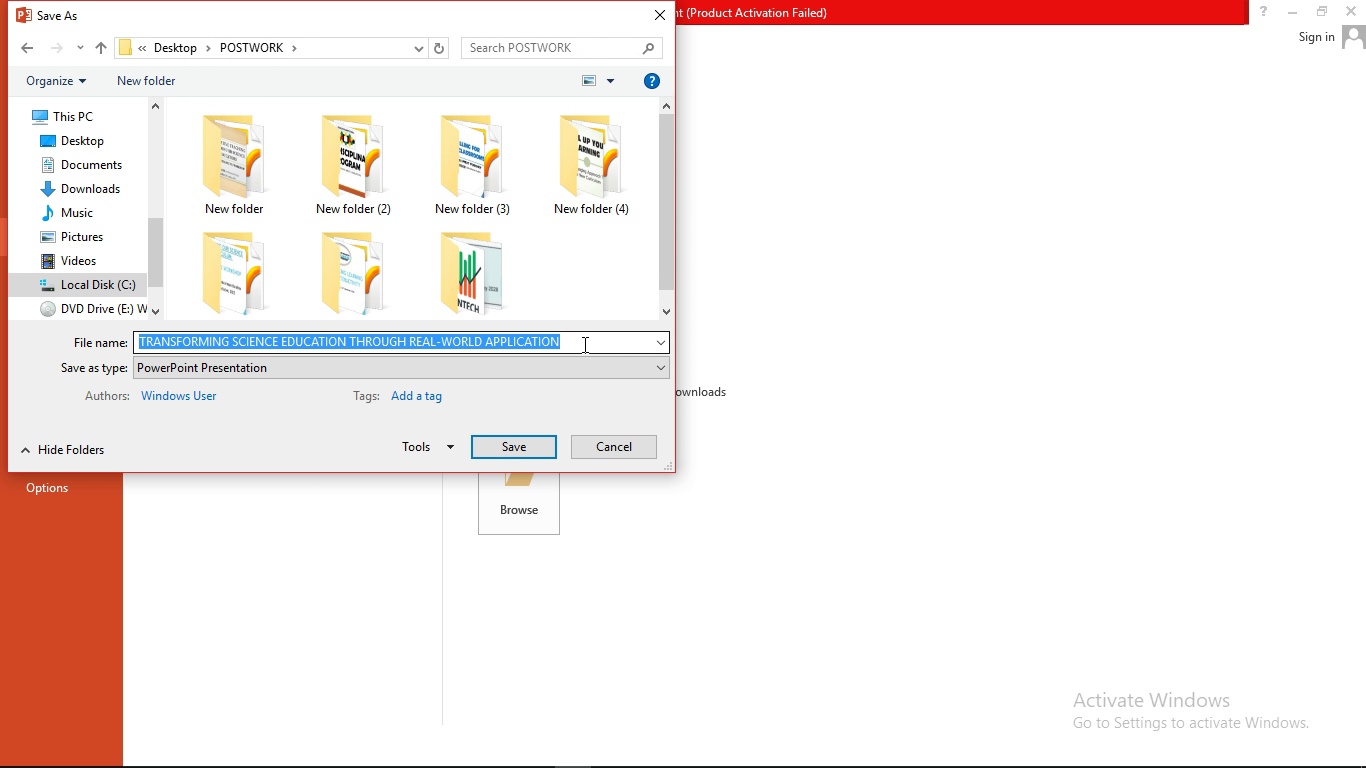 
right_click([538, 345])
 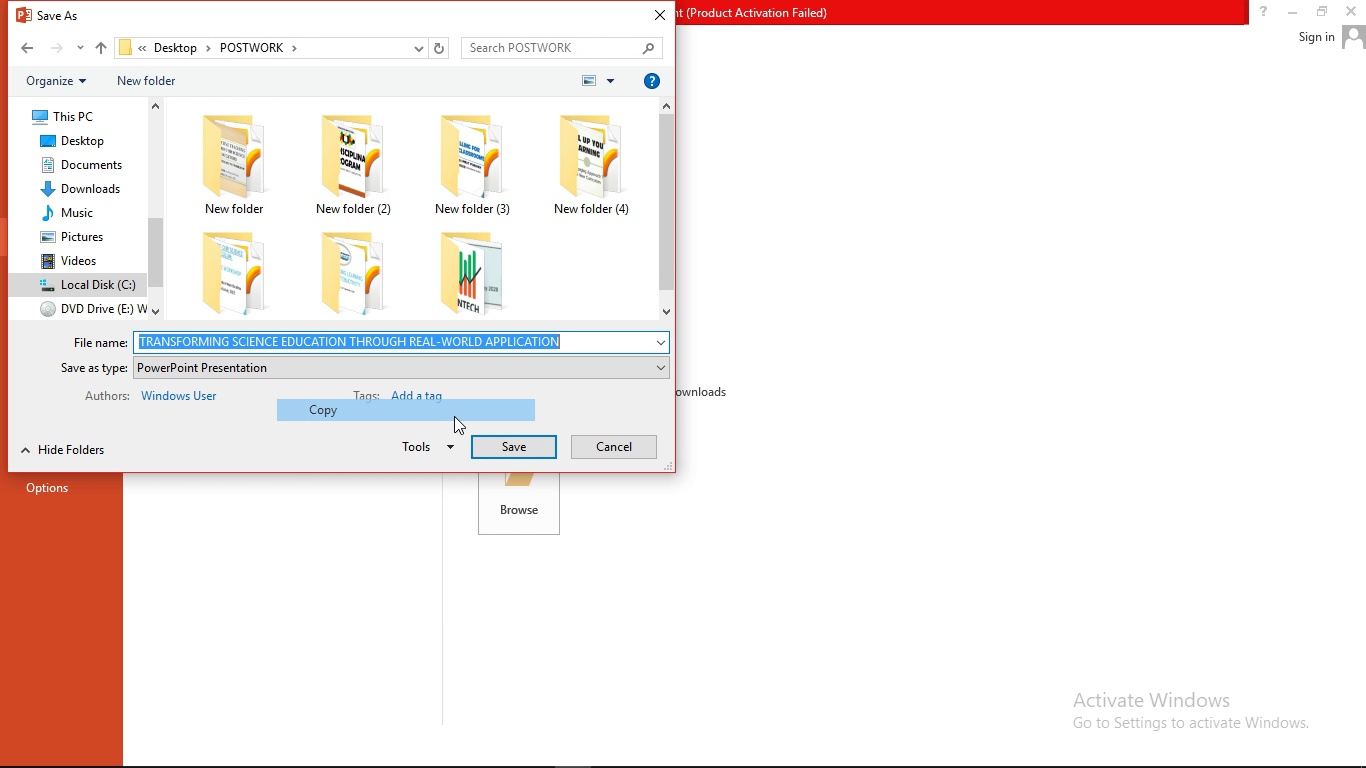 